 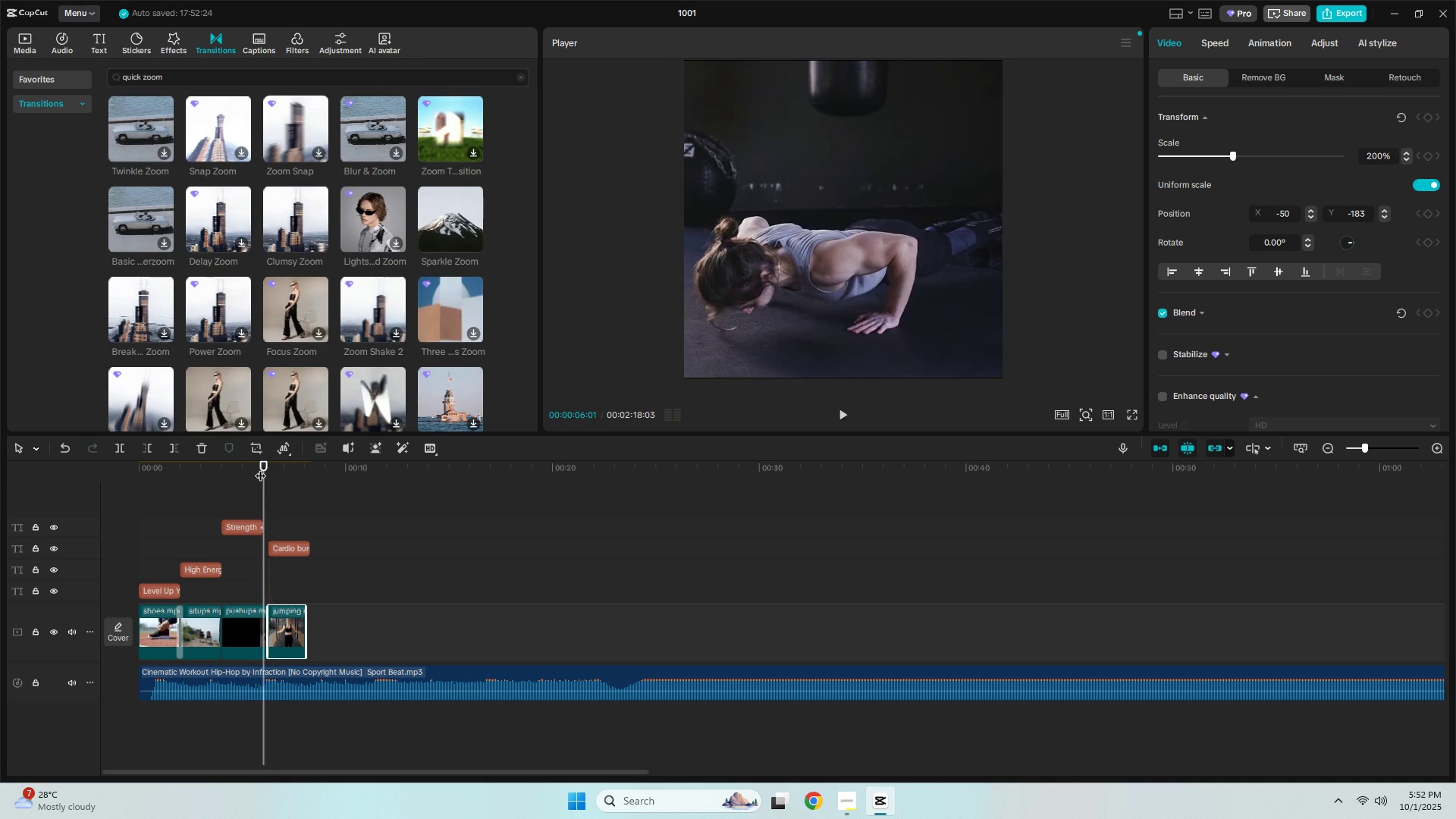 
key(Space)
 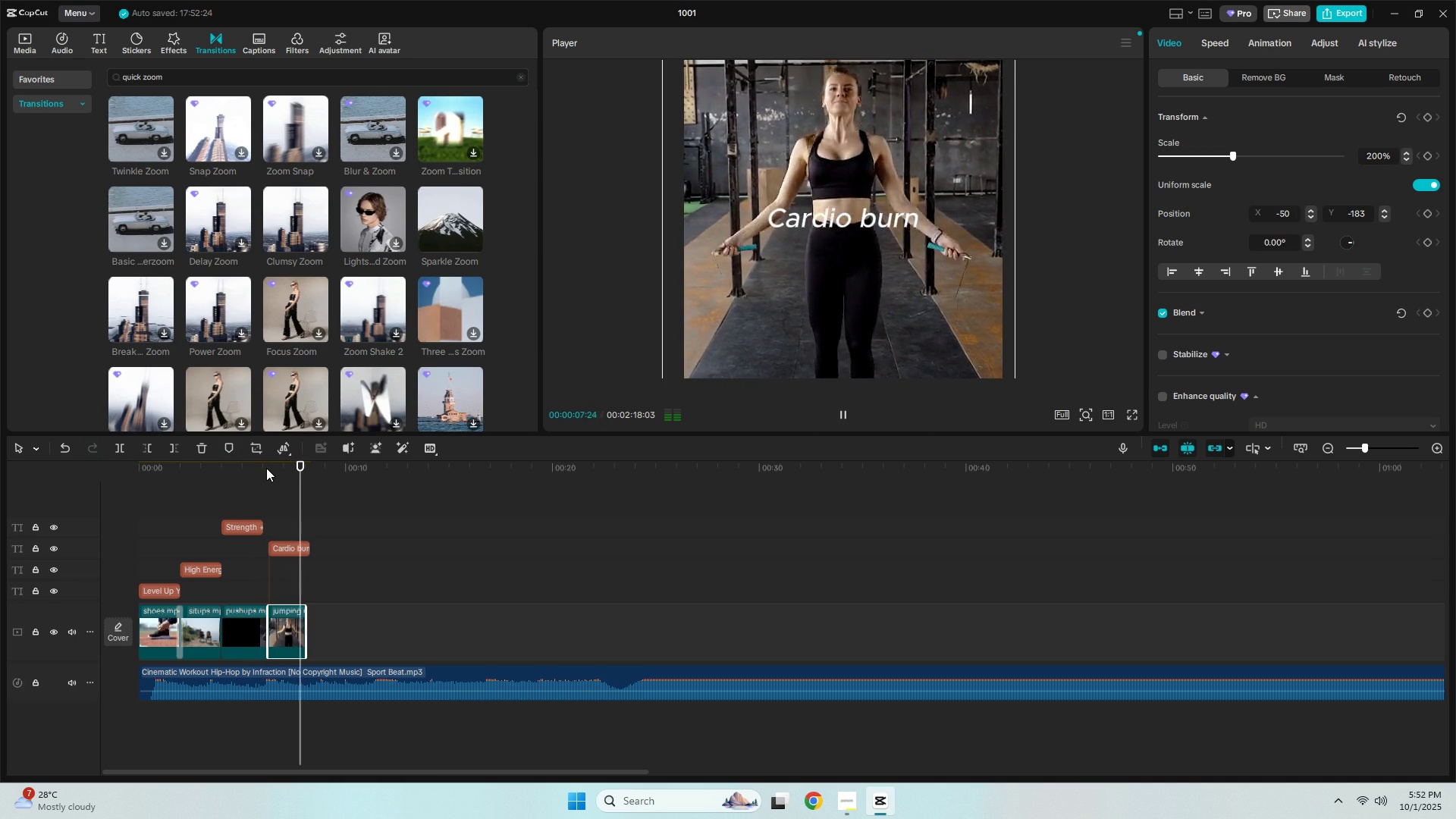 
key(Space)
 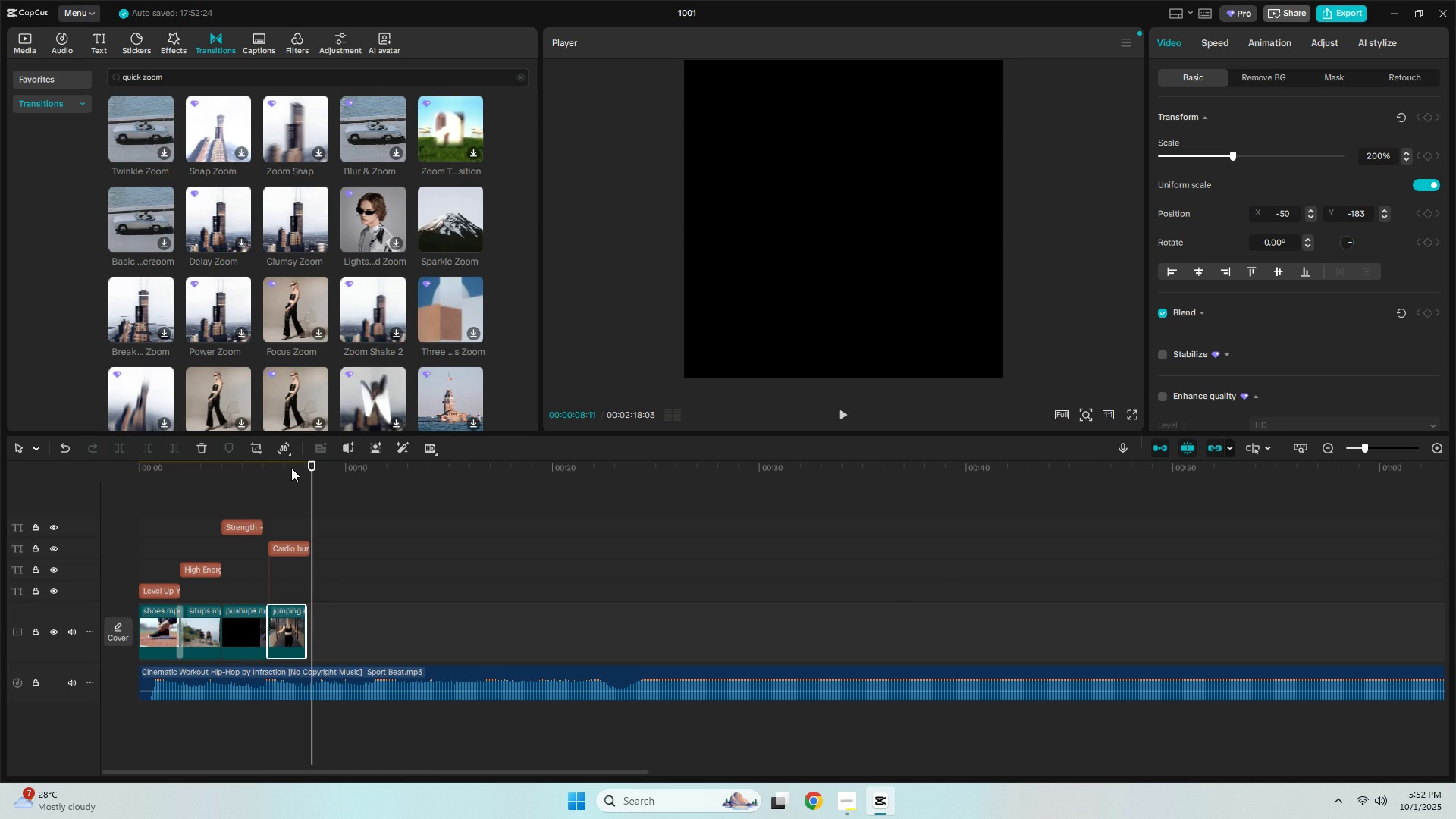 
wait(9.79)
 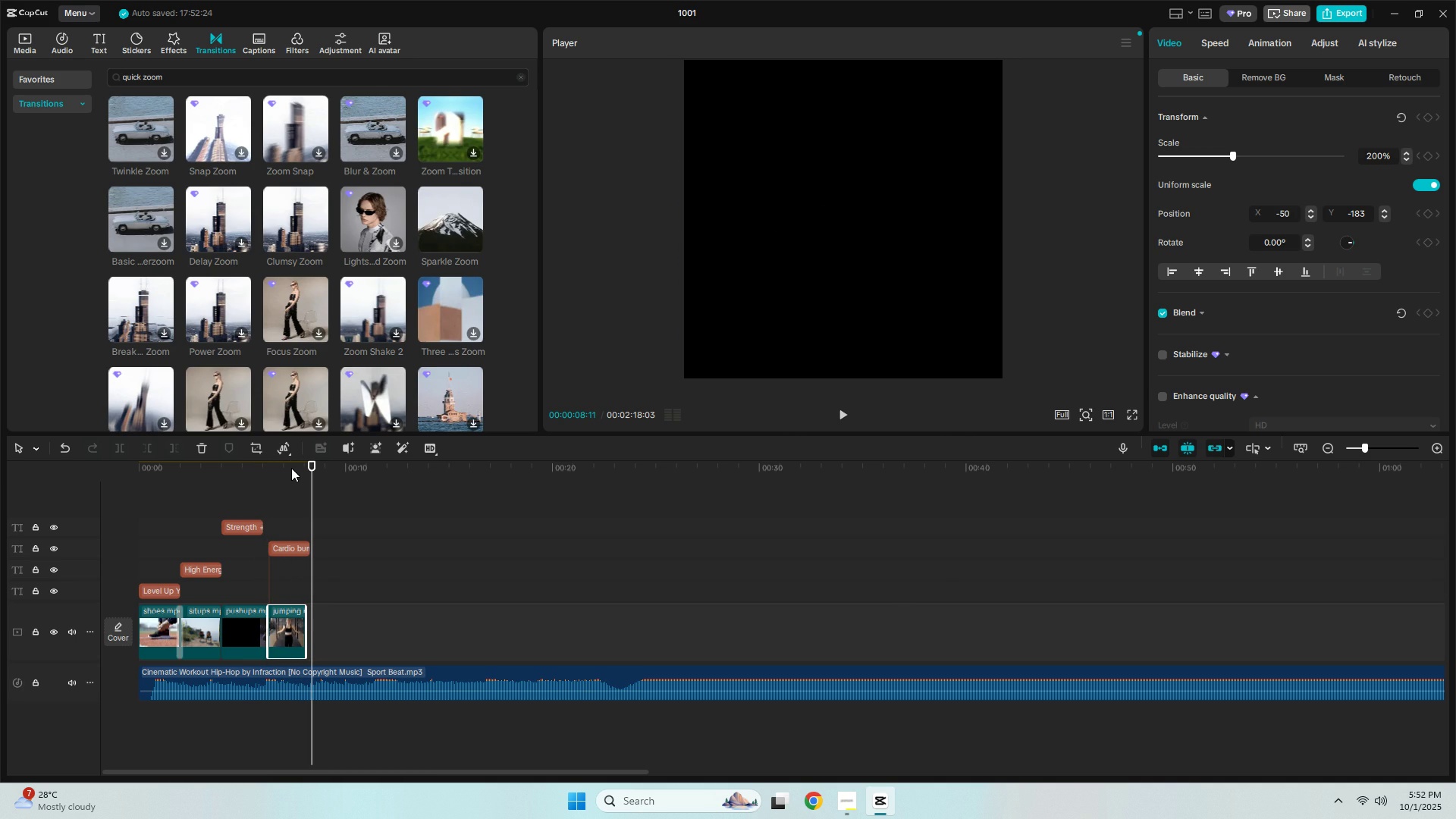 
left_click([36, 49])